 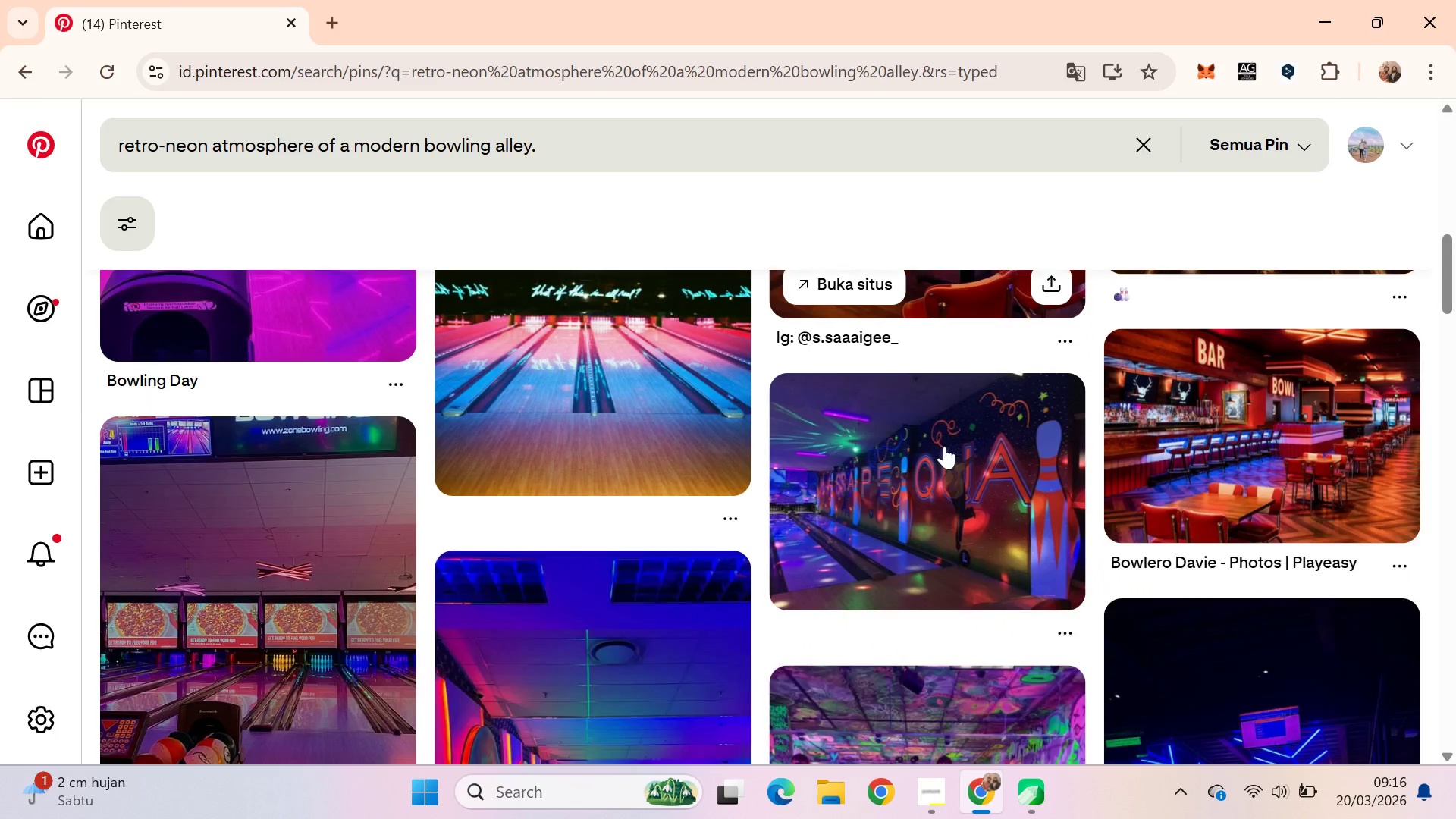 
scroll: coordinate [945, 443], scroll_direction: down, amount: 1.0
 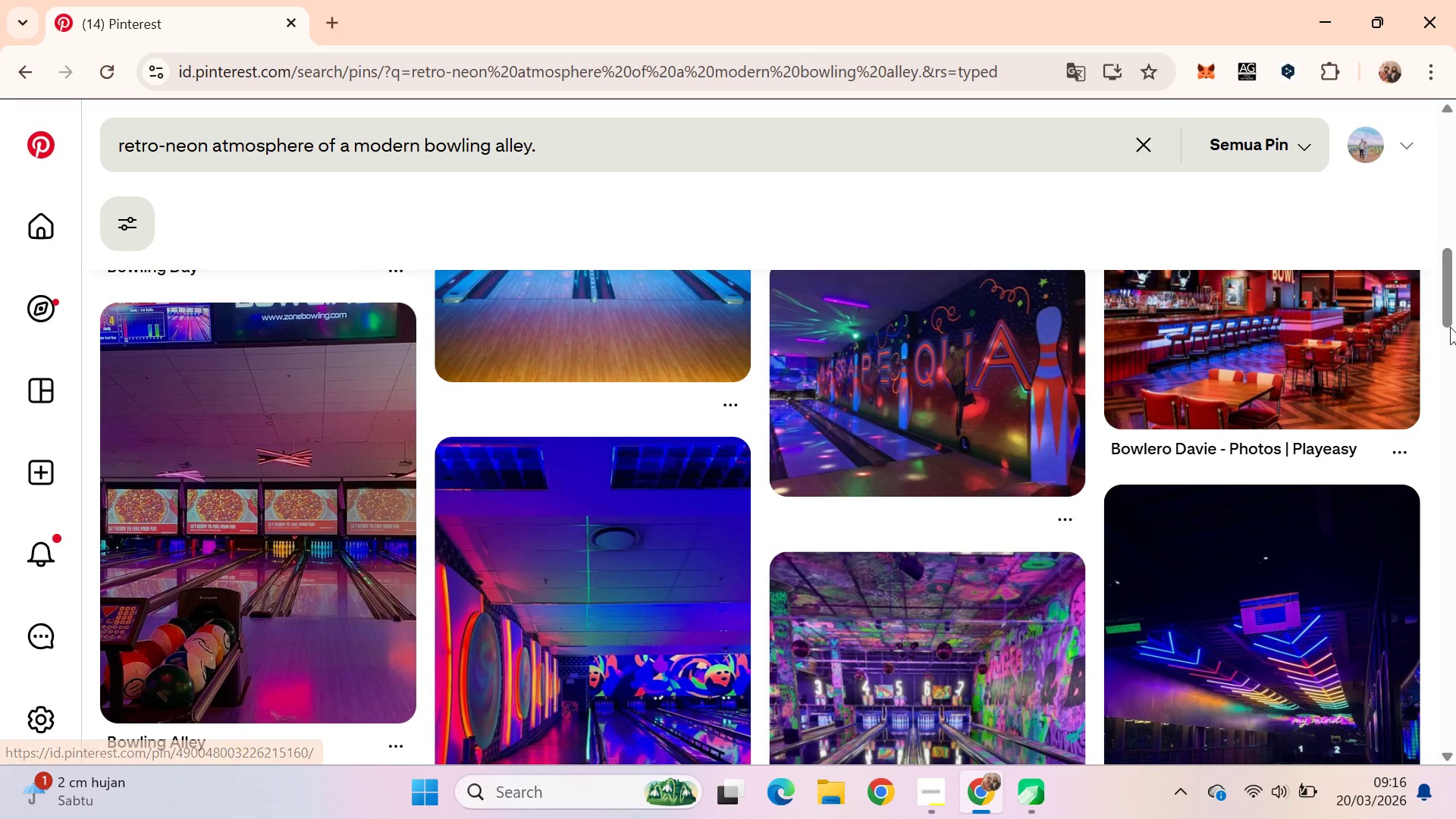 
left_click_drag(start_coordinate=[1446, 292], to_coordinate=[1455, 818])
 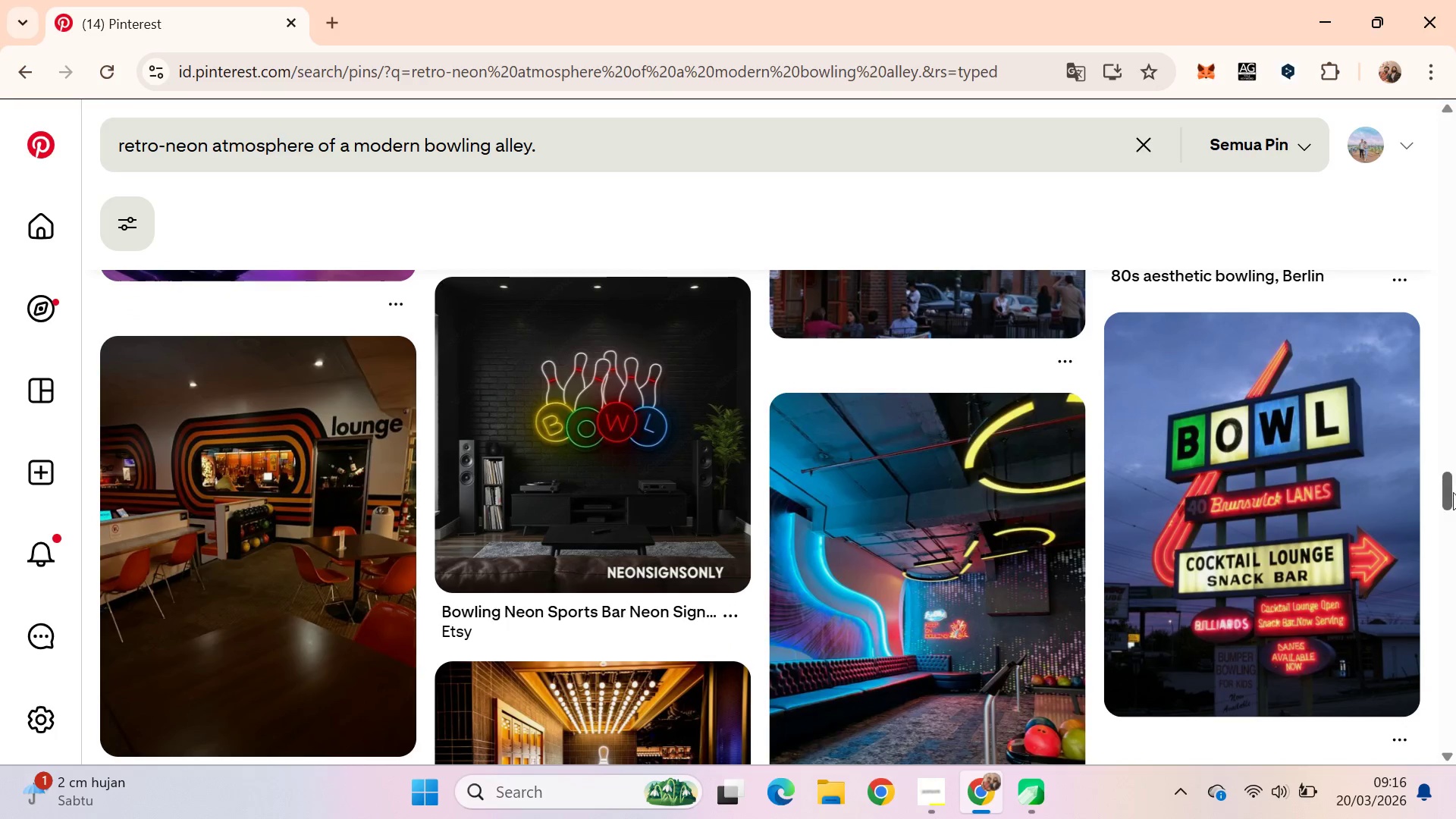 
left_click_drag(start_coordinate=[1455, 498], to_coordinate=[1455, 123])
 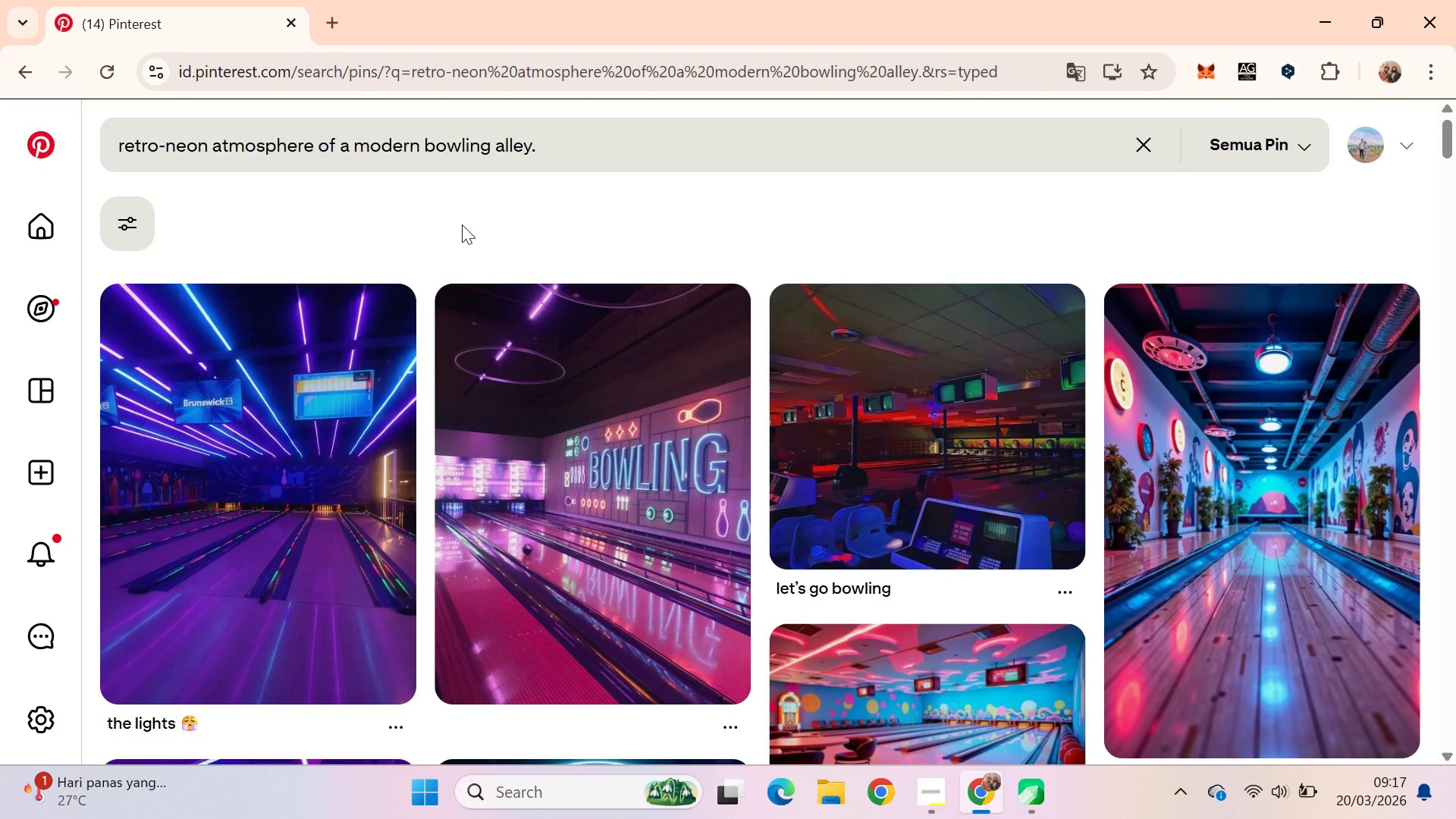 
key(Alt+AltLeft)
 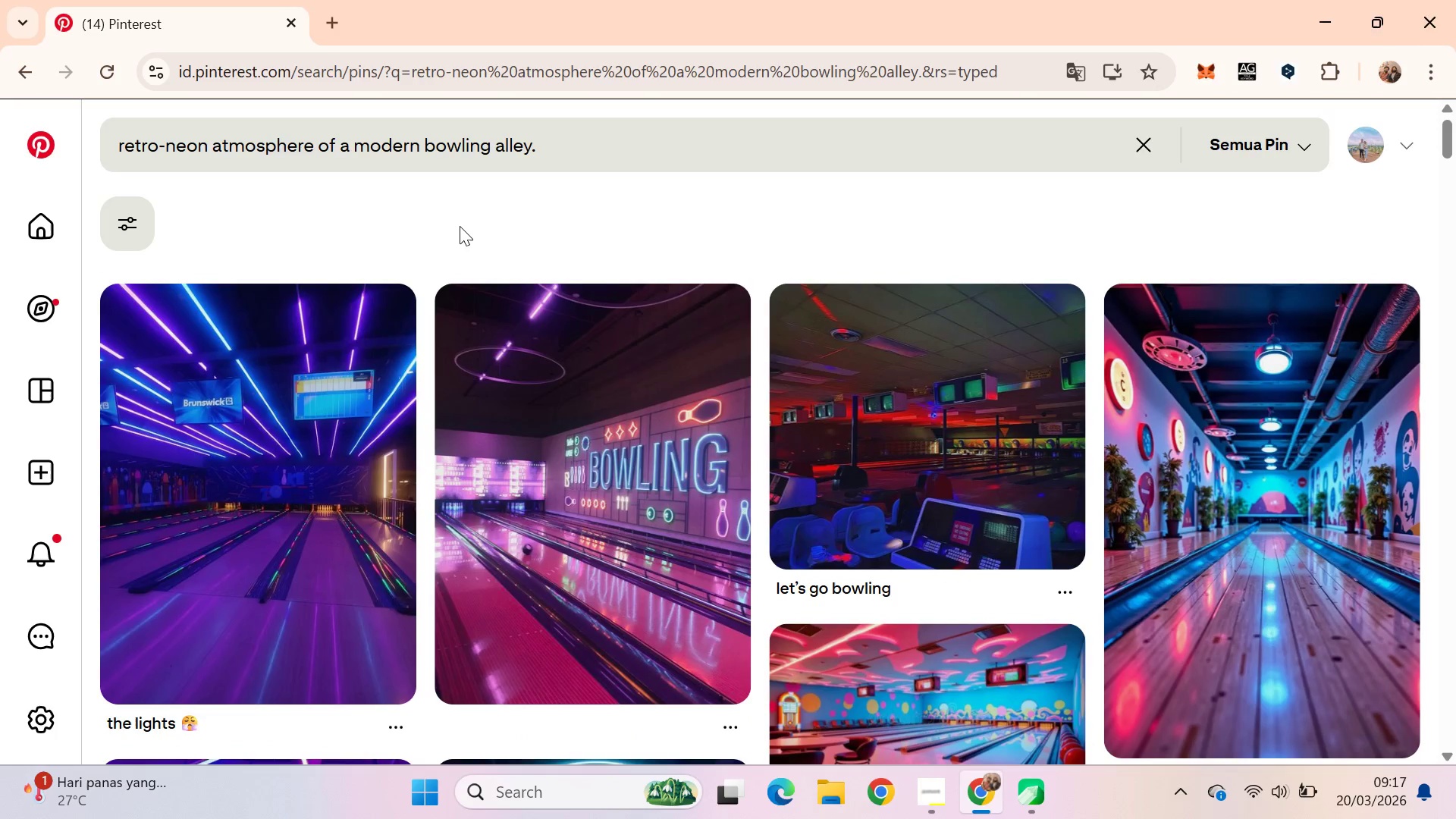 
key(Alt+AltLeft)
 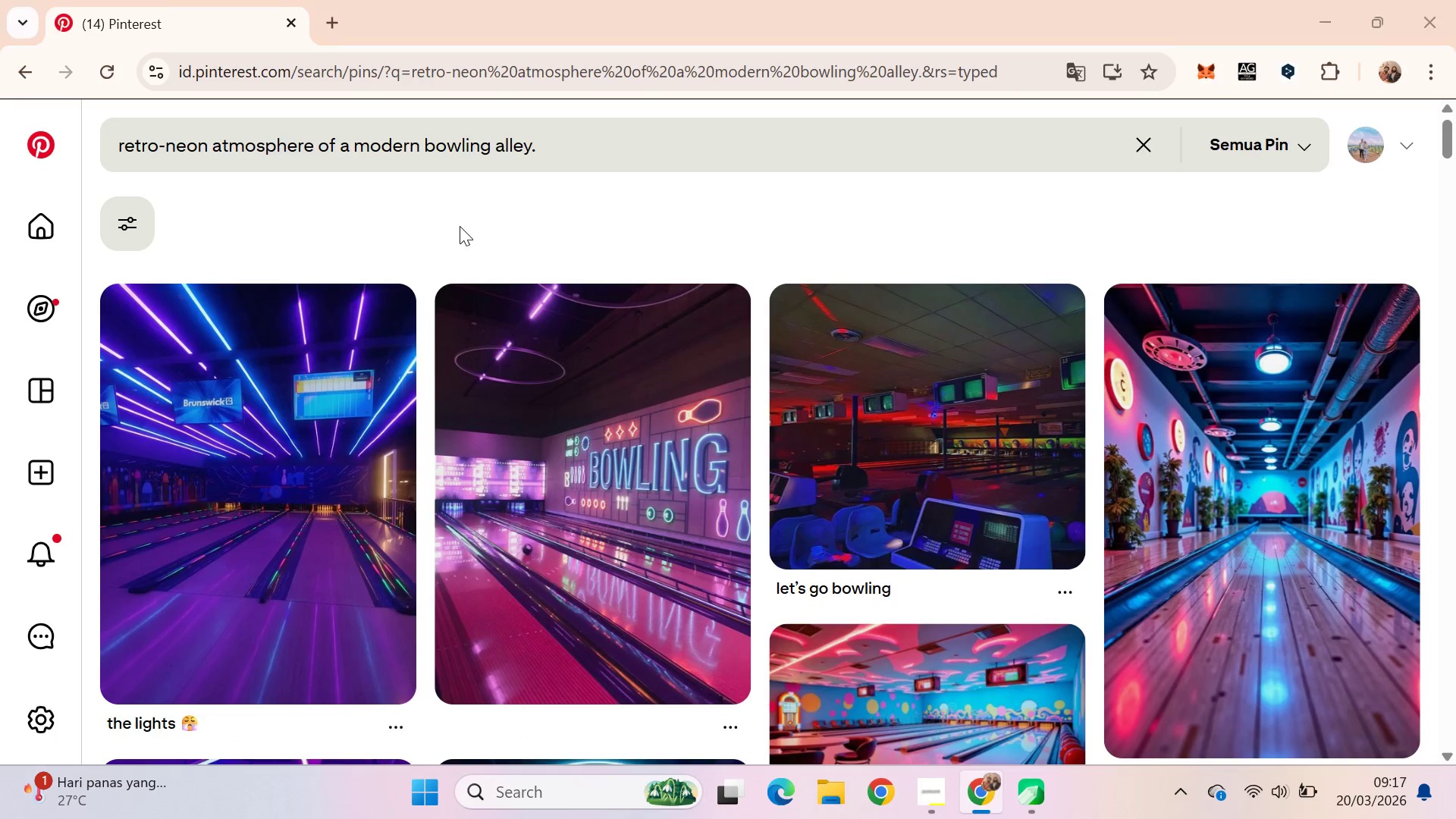 
key(Alt+Tab)